 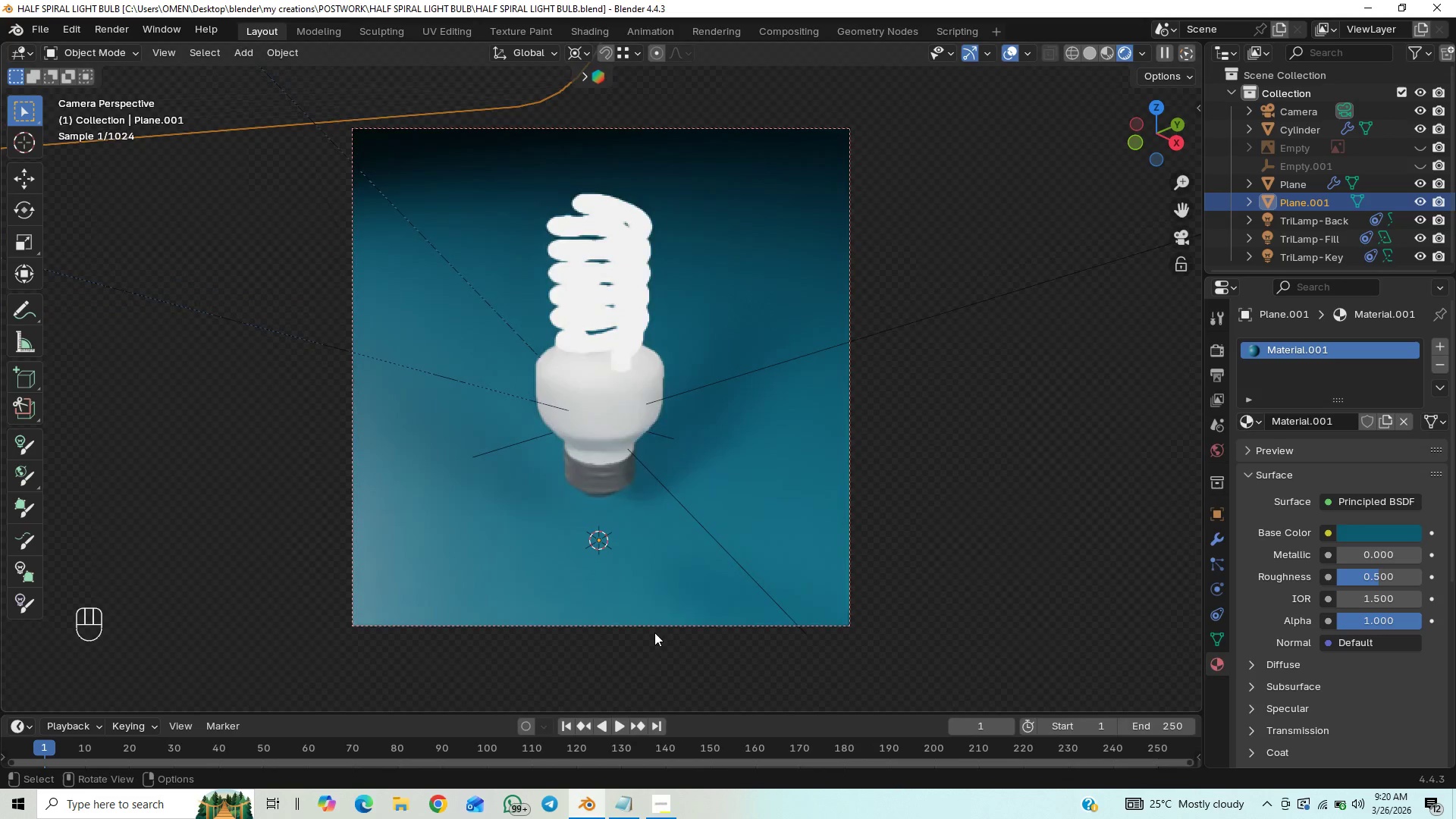 
key(Control+S)
 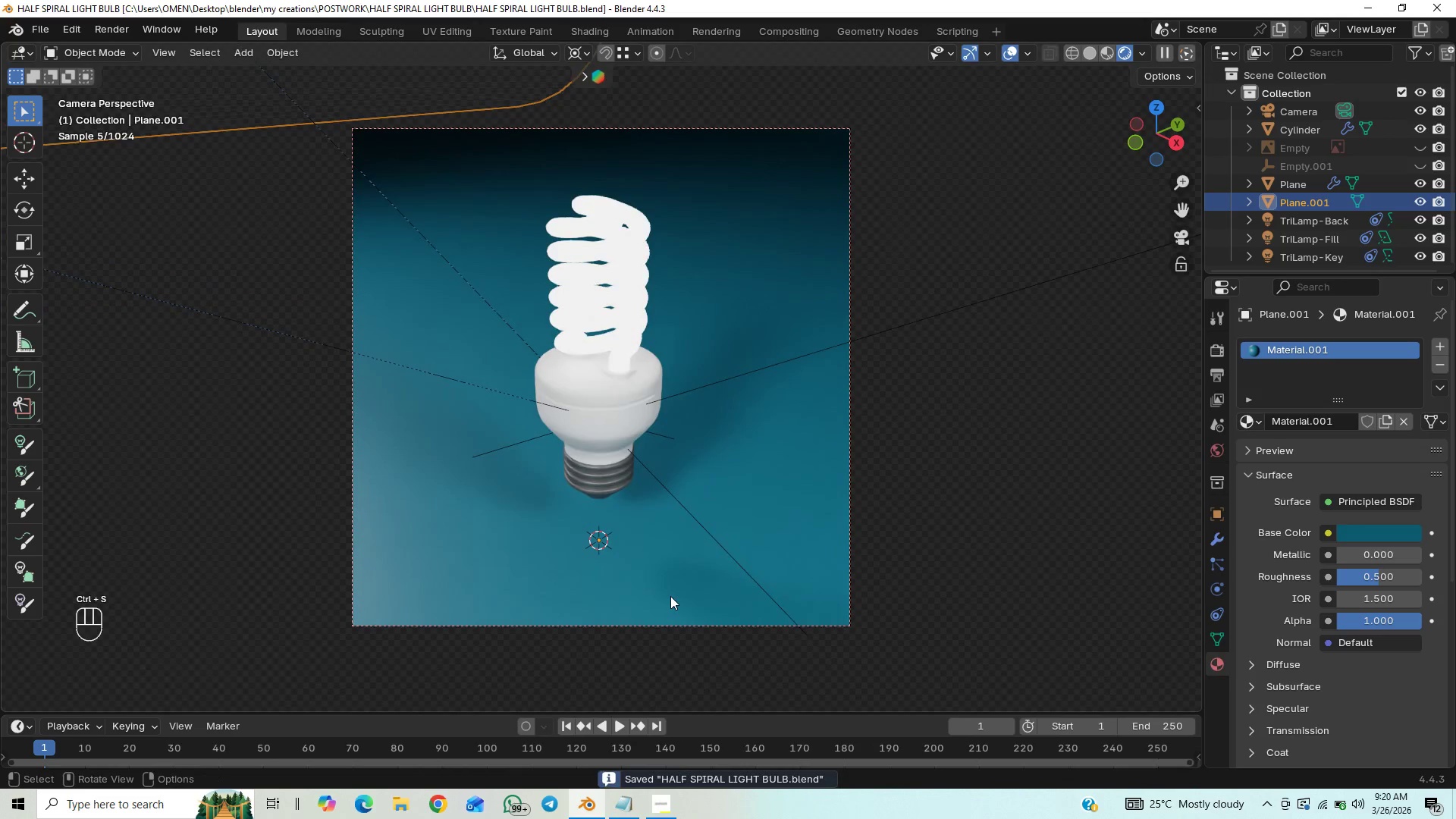 
scroll: coordinate [673, 596], scroll_direction: down, amount: 2.0
 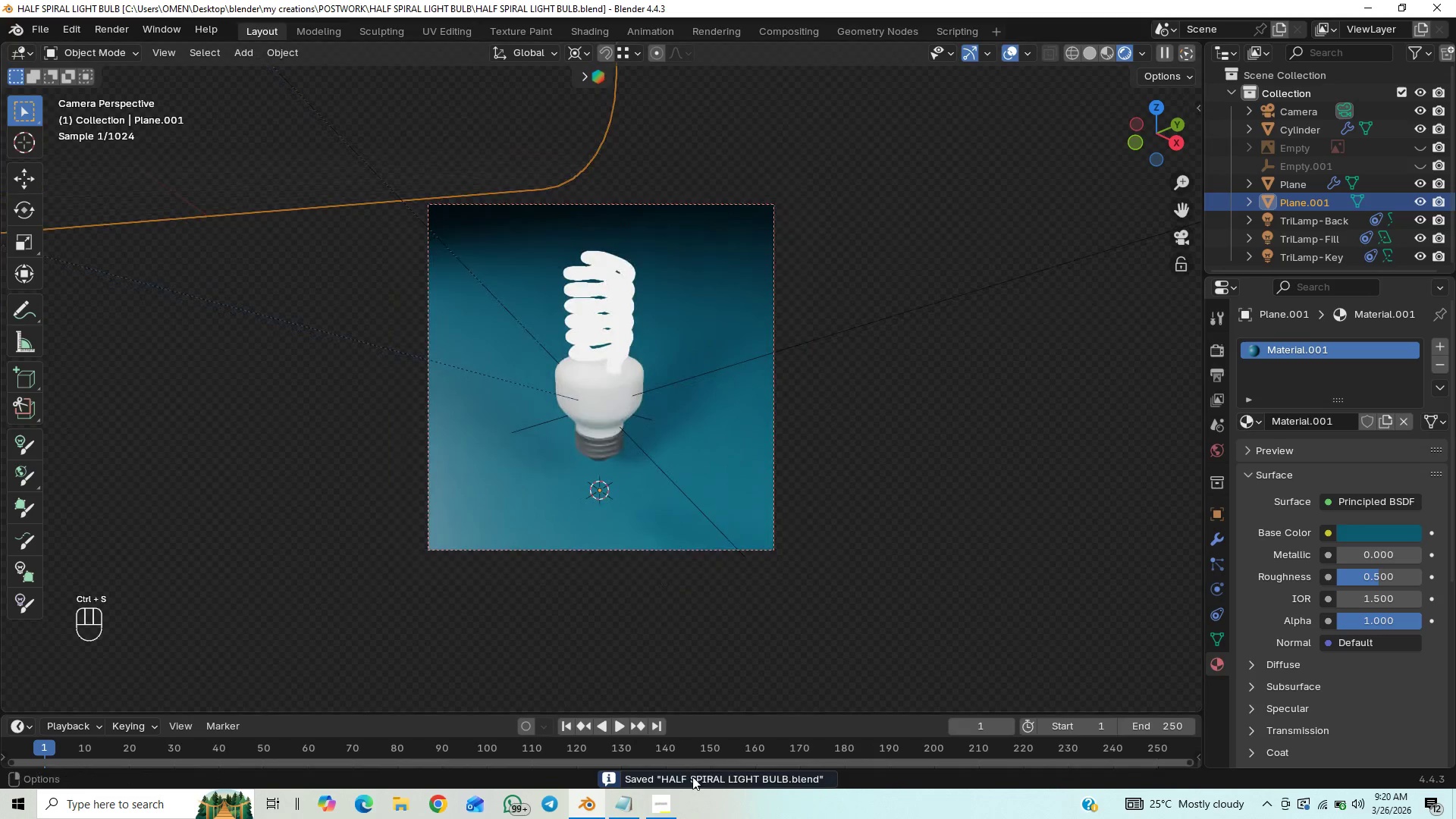 
mouse_move([712, 778])
 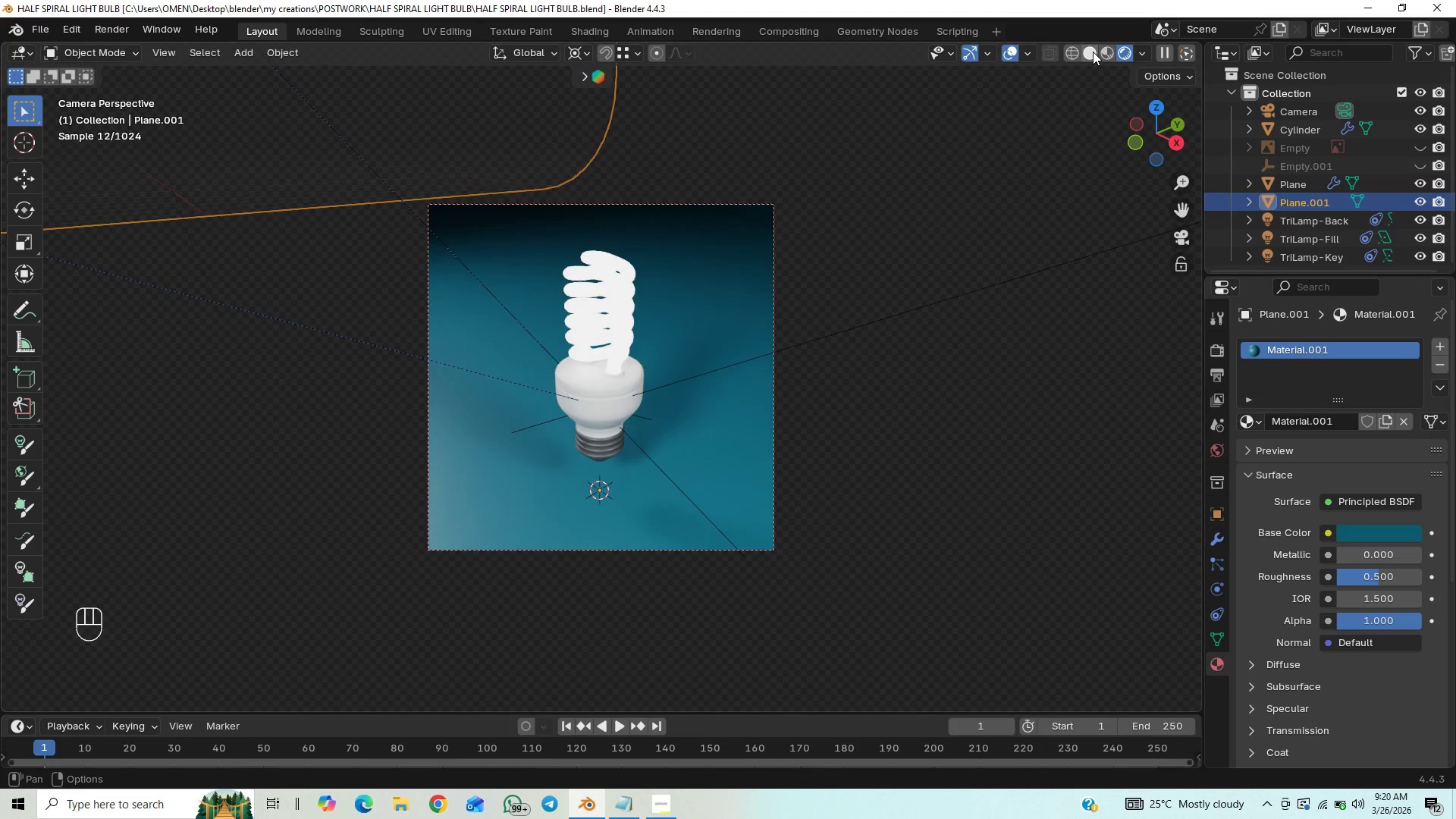 
left_click([1086, 58])
 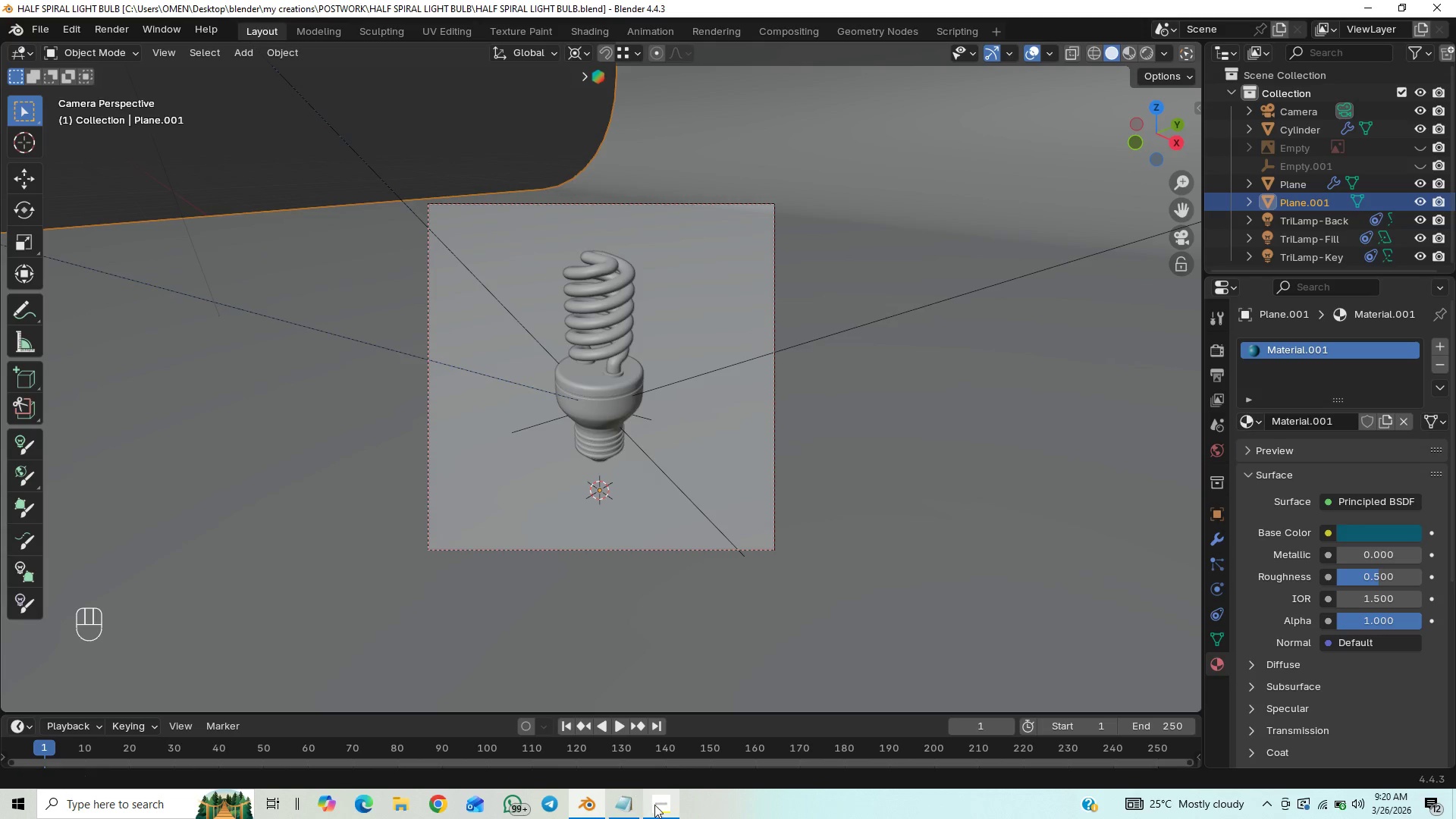 
left_click([656, 806])